 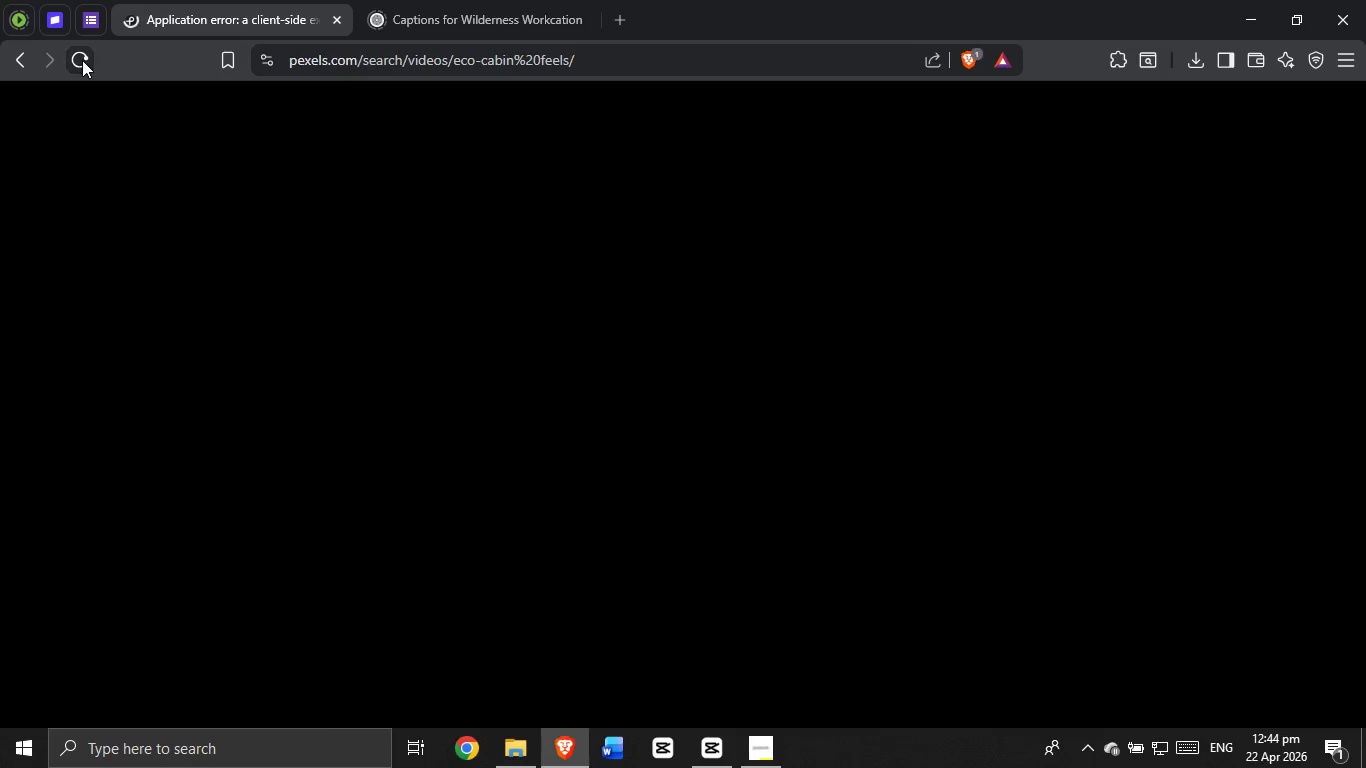 
scroll: coordinate [1060, 647], scroll_direction: down, amount: 3.0
 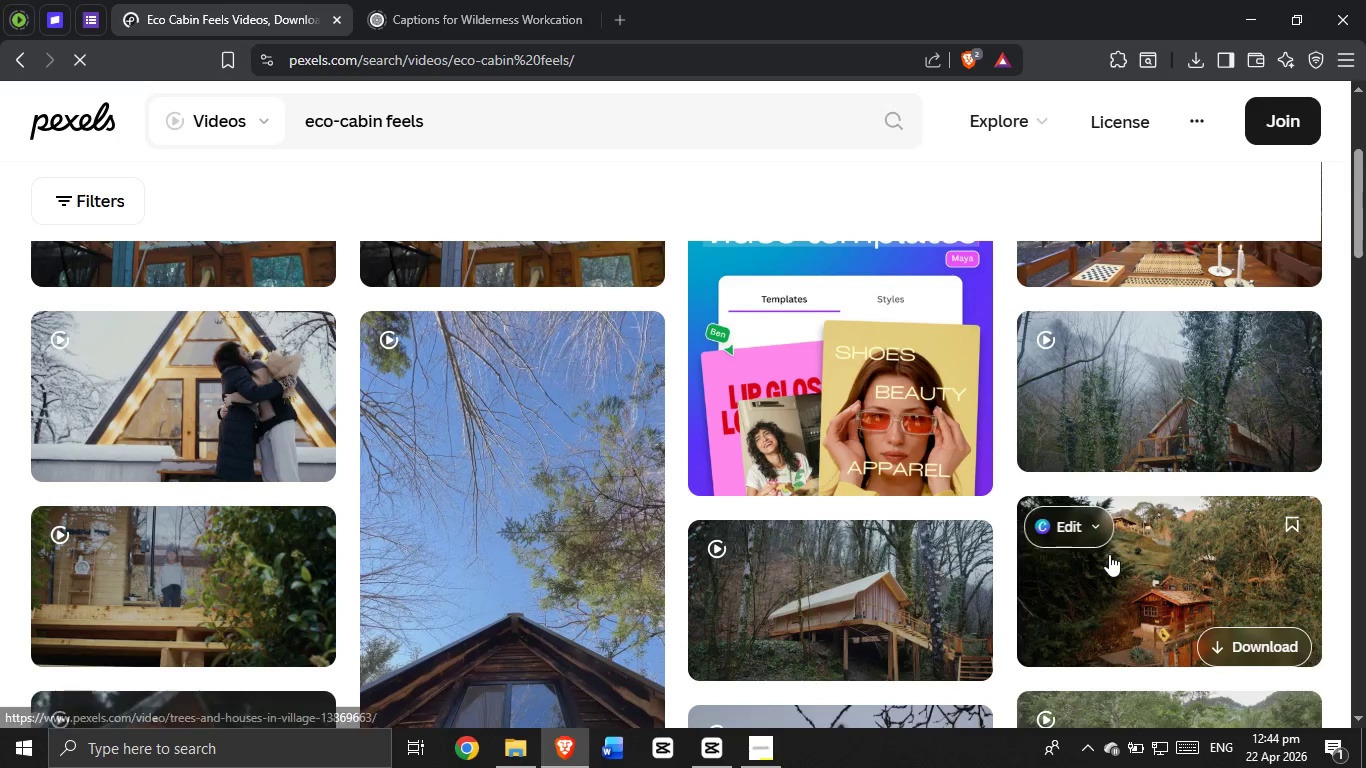 
left_click([1109, 554])
 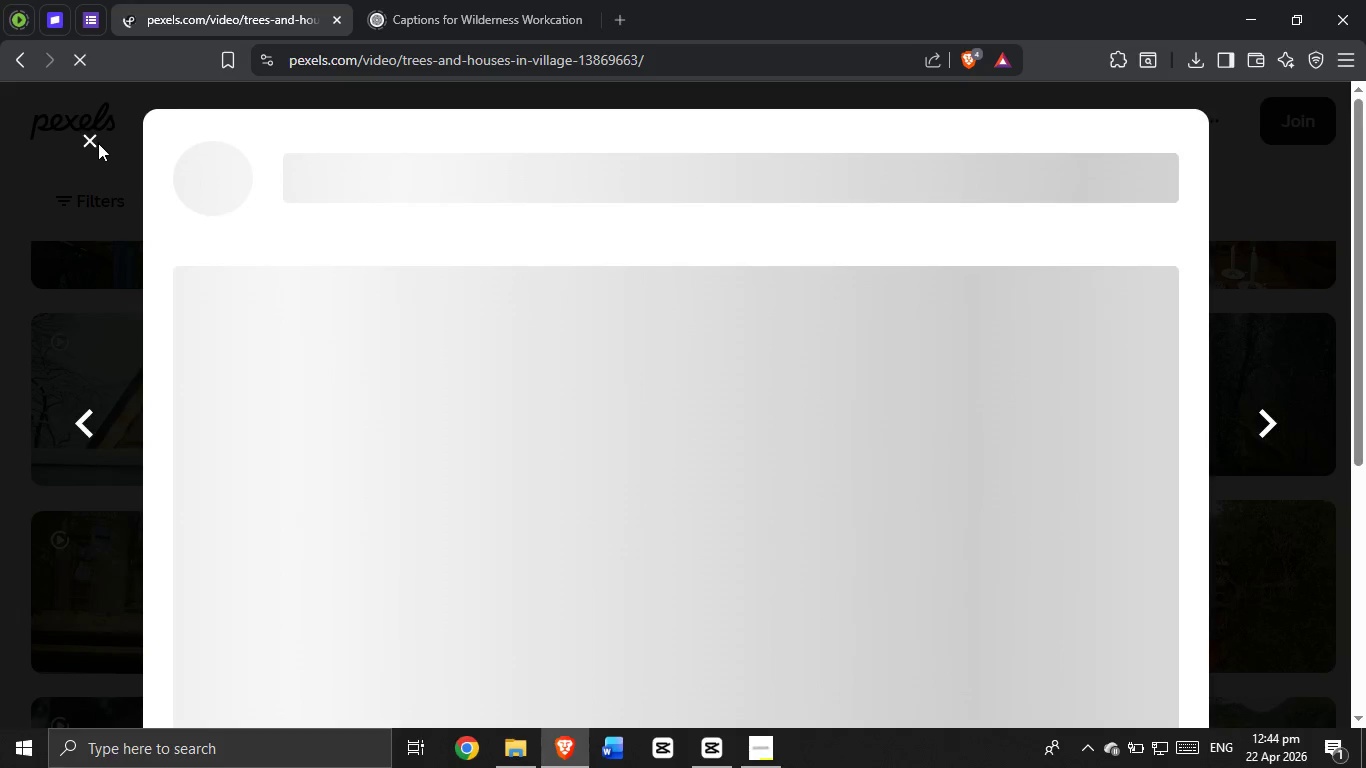 
scroll: coordinate [625, 490], scroll_direction: down, amount: 16.0
 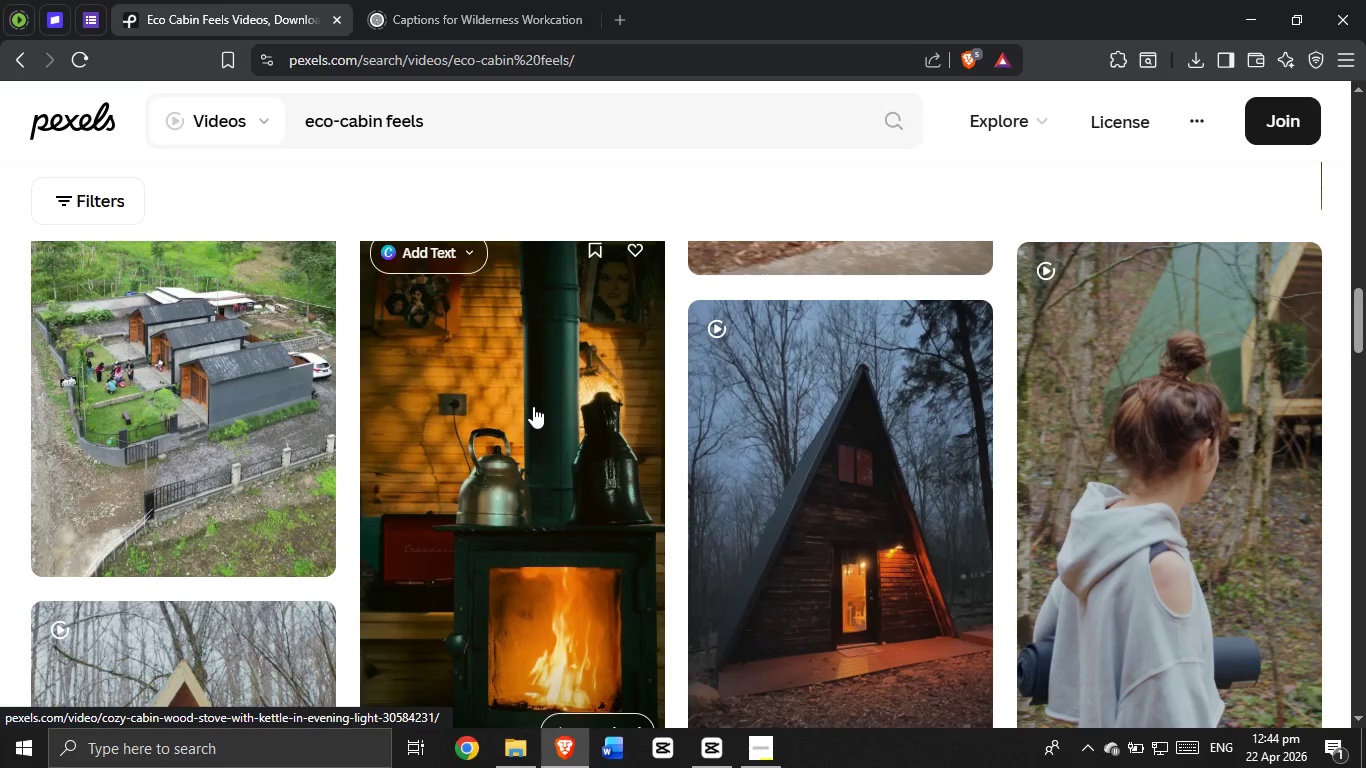 
scroll: coordinate [545, 411], scroll_direction: down, amount: 3.0
 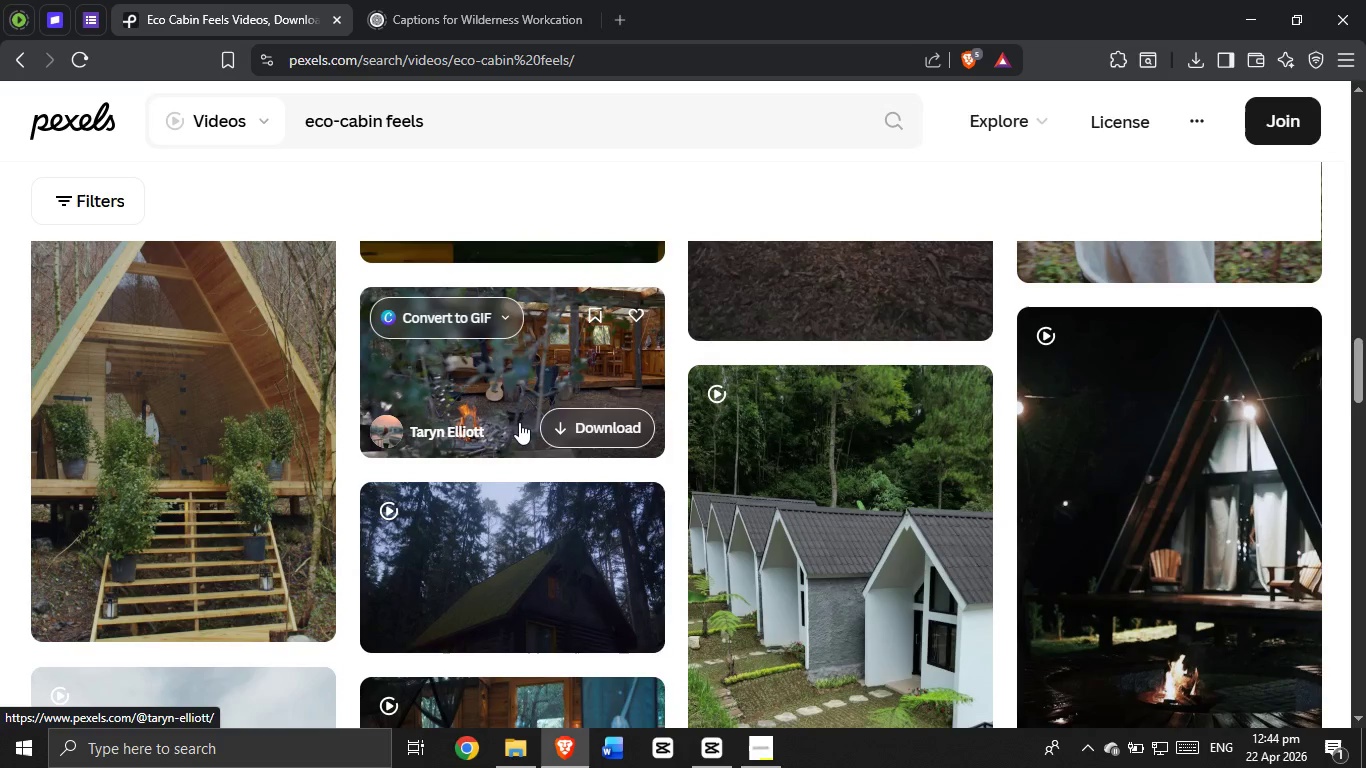 
scroll: coordinate [518, 427], scroll_direction: up, amount: 2.0
 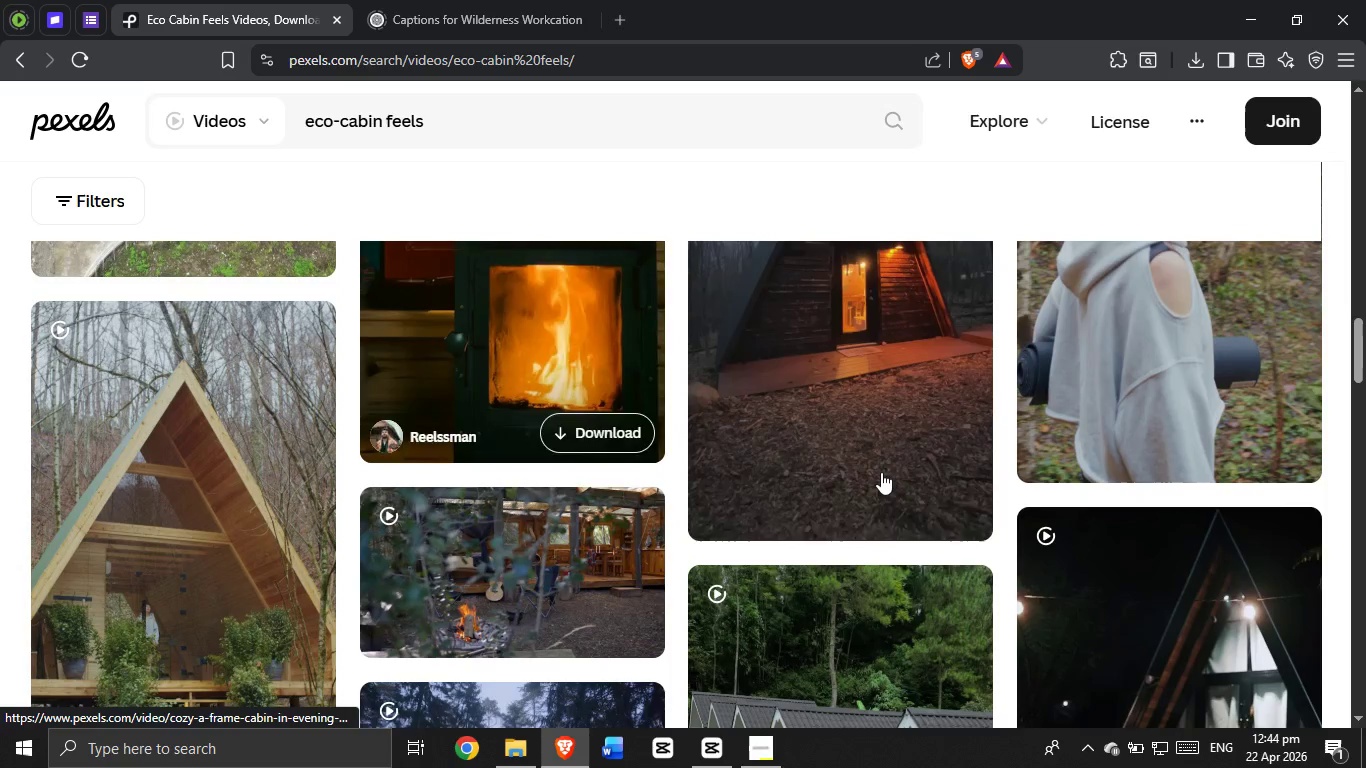 
scroll: coordinate [740, 442], scroll_direction: down, amount: 9.0
 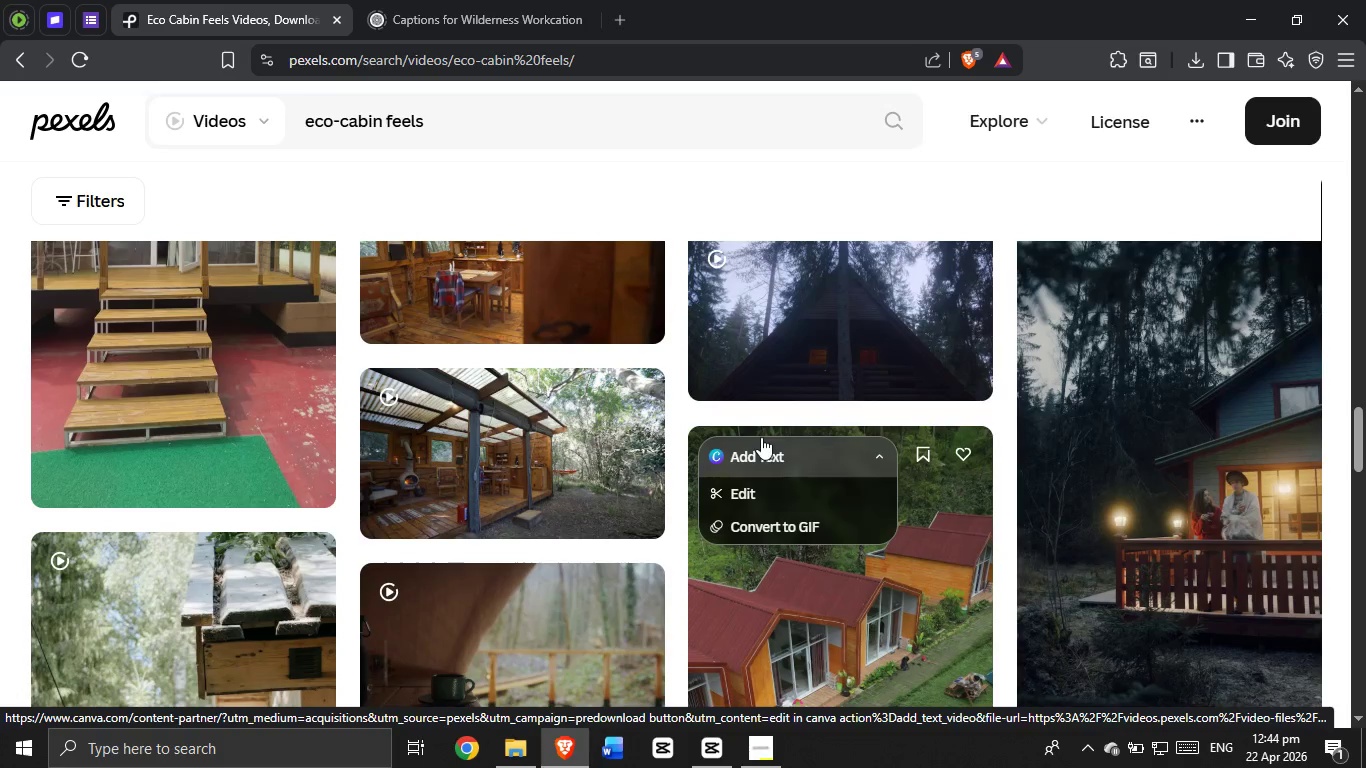 
scroll: coordinate [774, 444], scroll_direction: none, amount: 0.0
 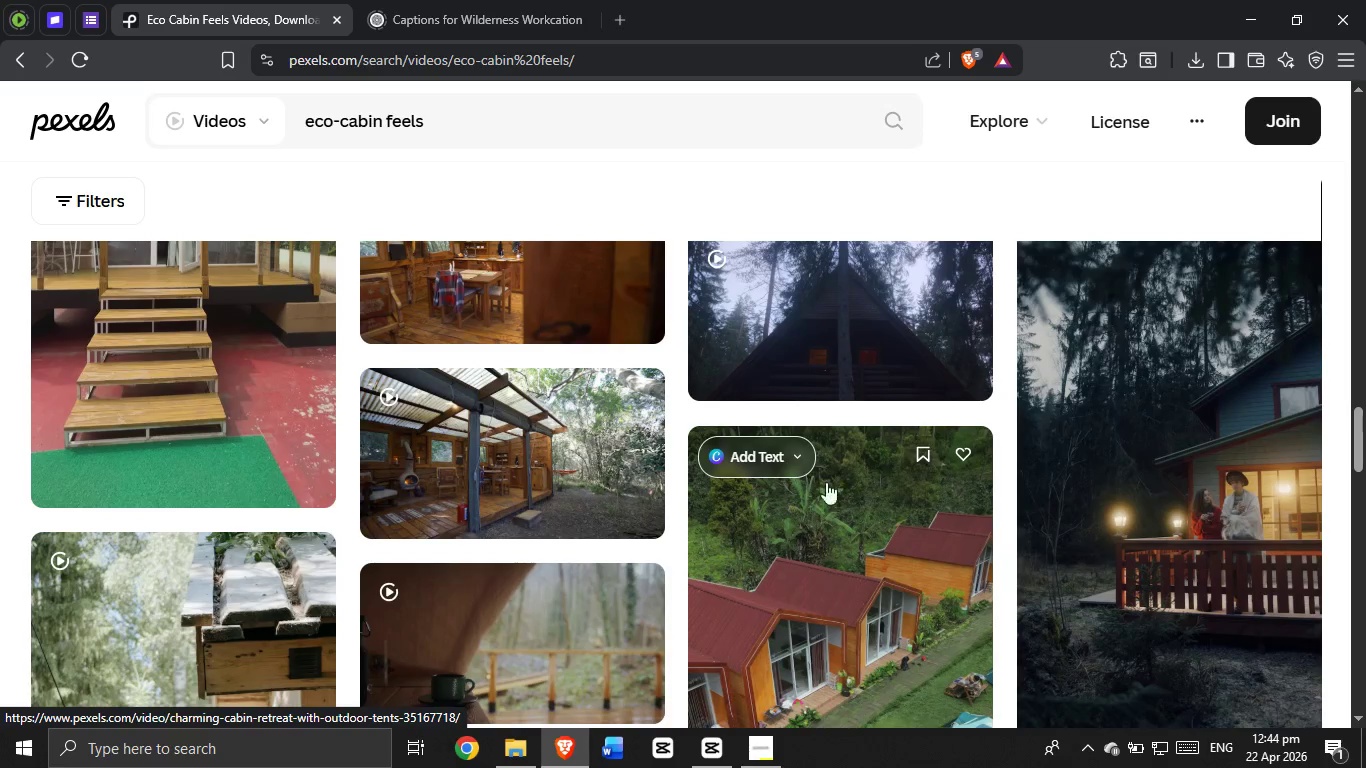 
scroll: coordinate [653, 478], scroll_direction: up, amount: 11.0
 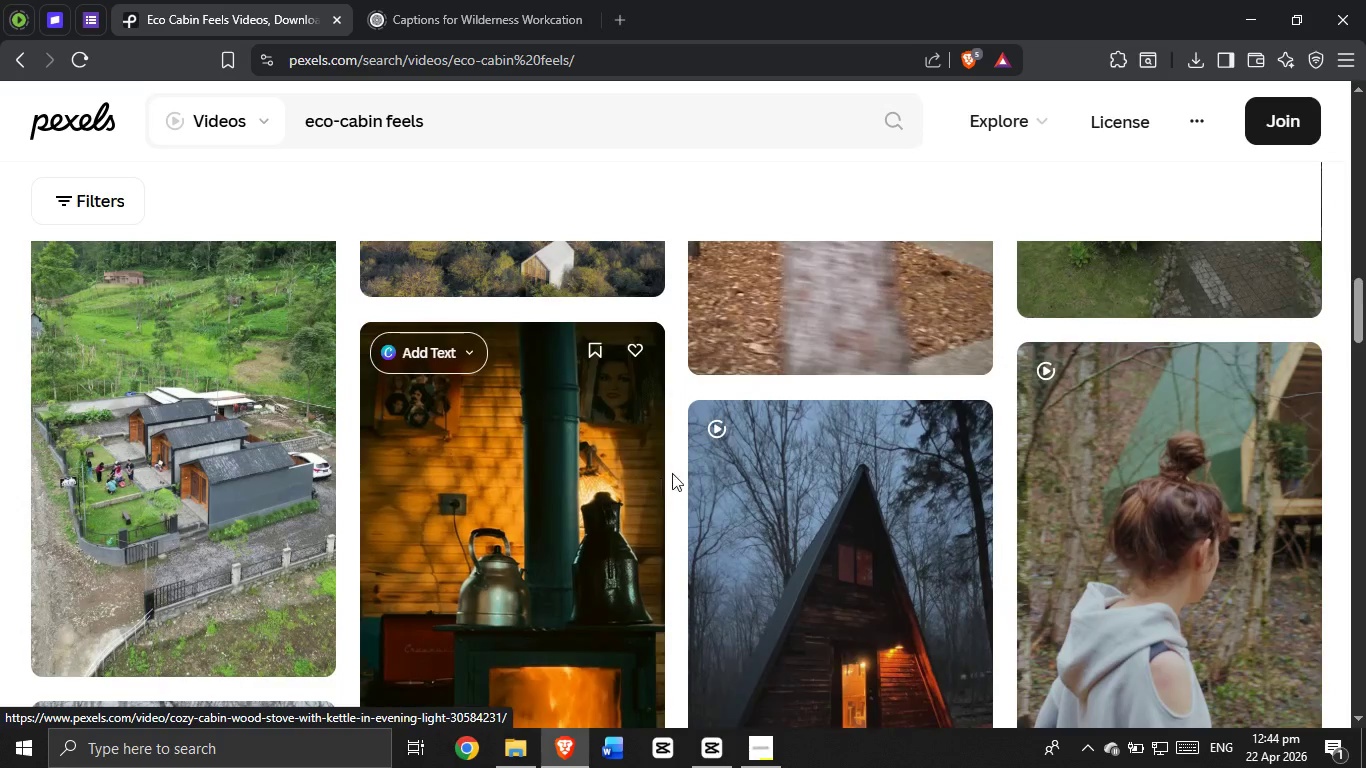 
scroll: coordinate [741, 491], scroll_direction: none, amount: 0.0
 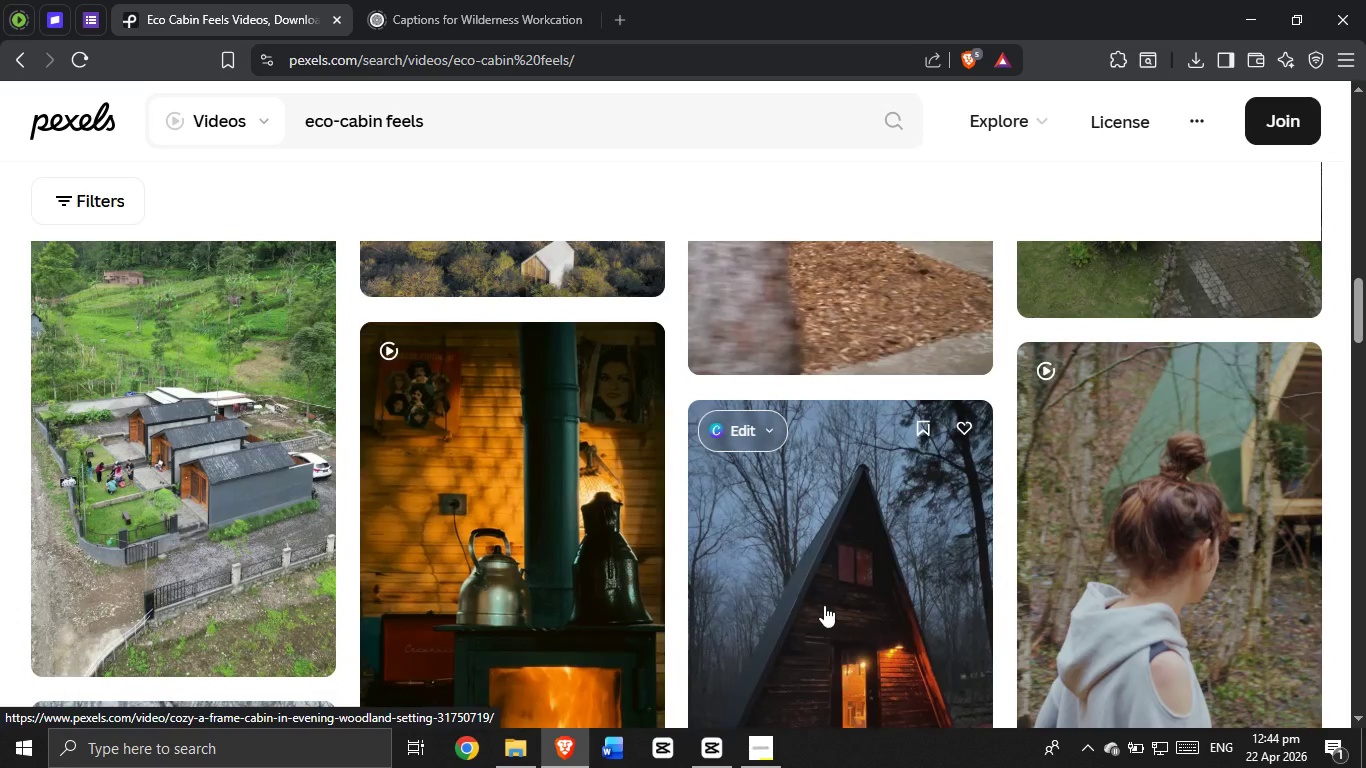 
left_click([824, 605])
 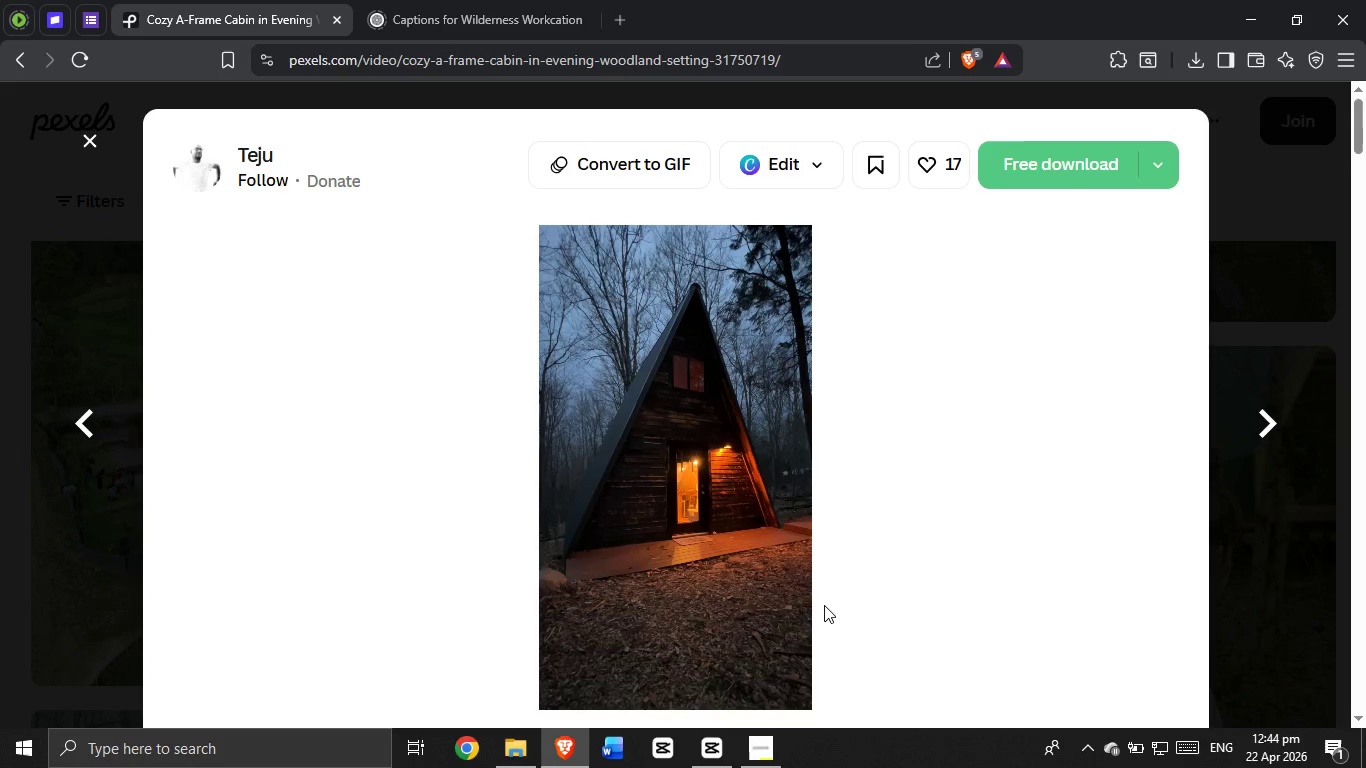 
wait(12.77)
 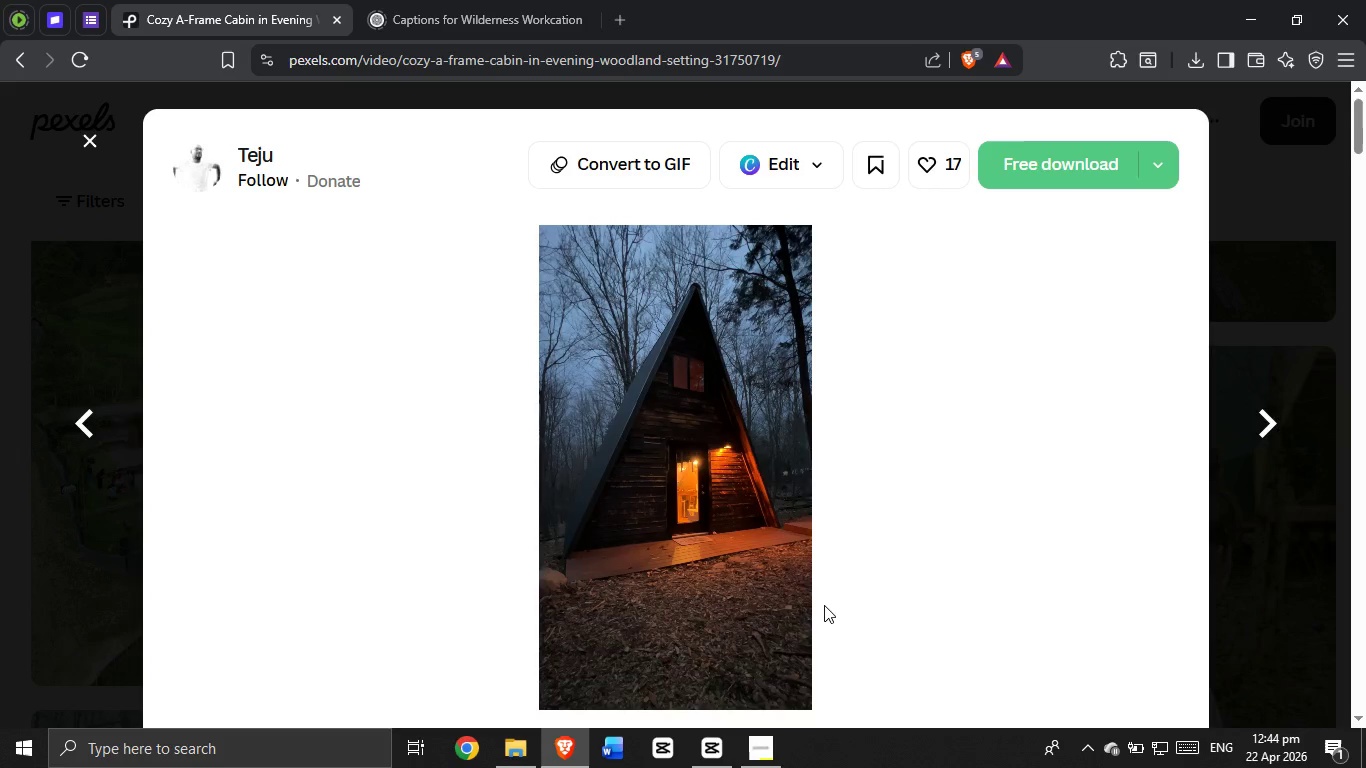 
scroll: coordinate [665, 477], scroll_direction: down, amount: 17.0
 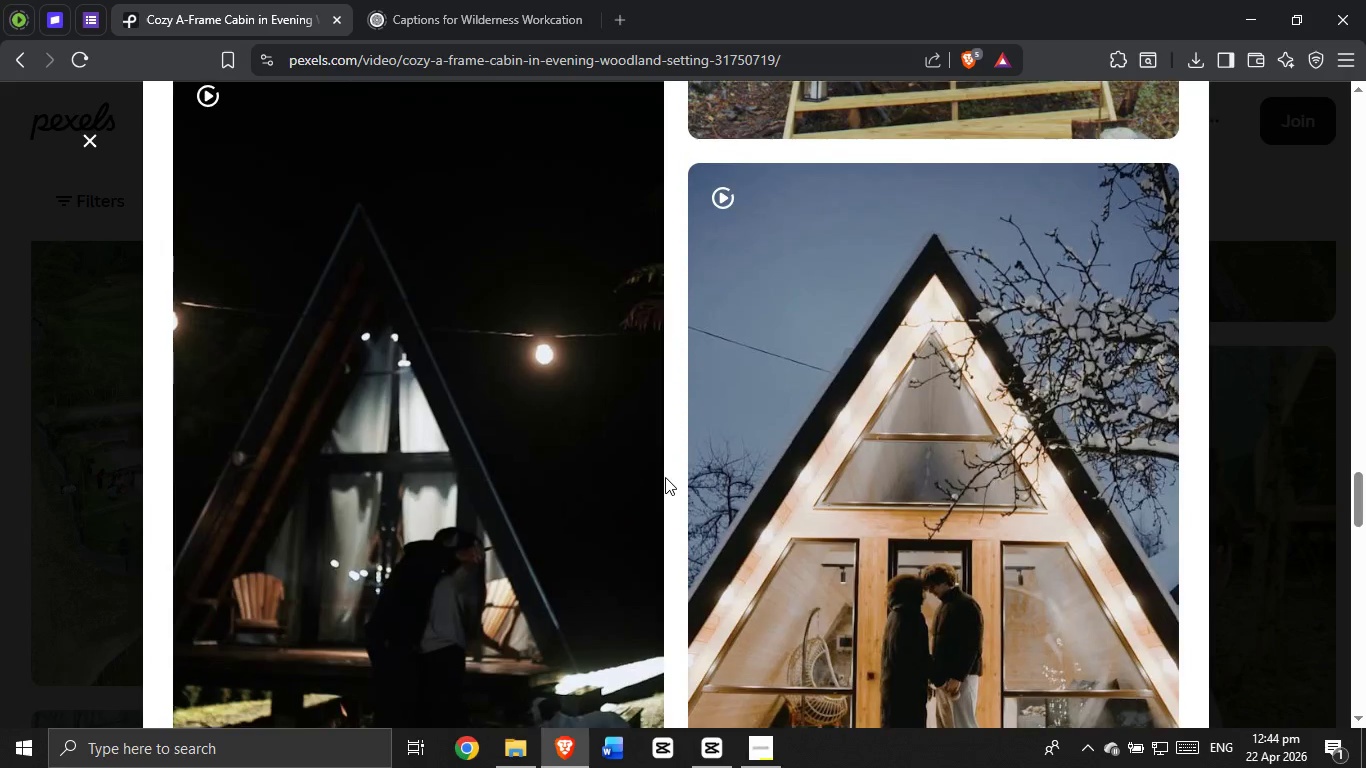 
left_click([83, 135])
 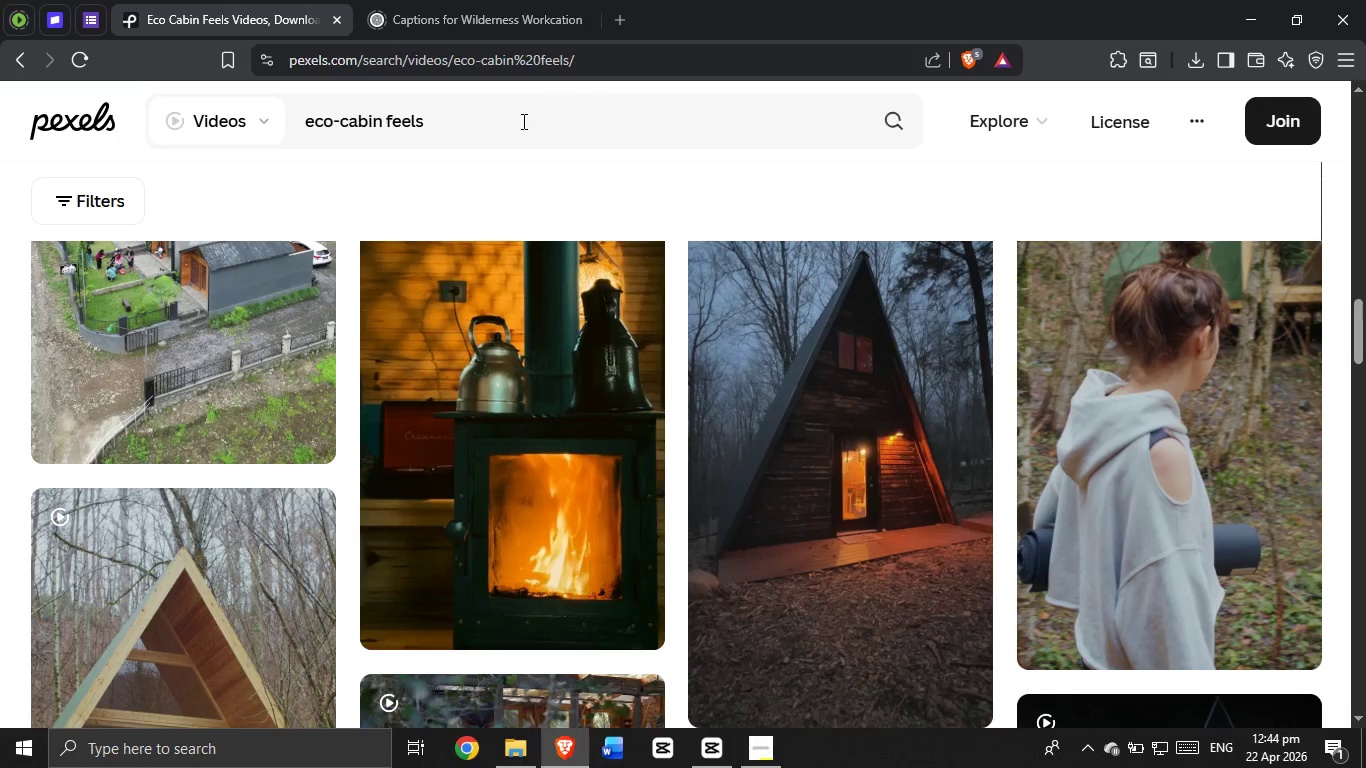 
left_click([516, 121])
 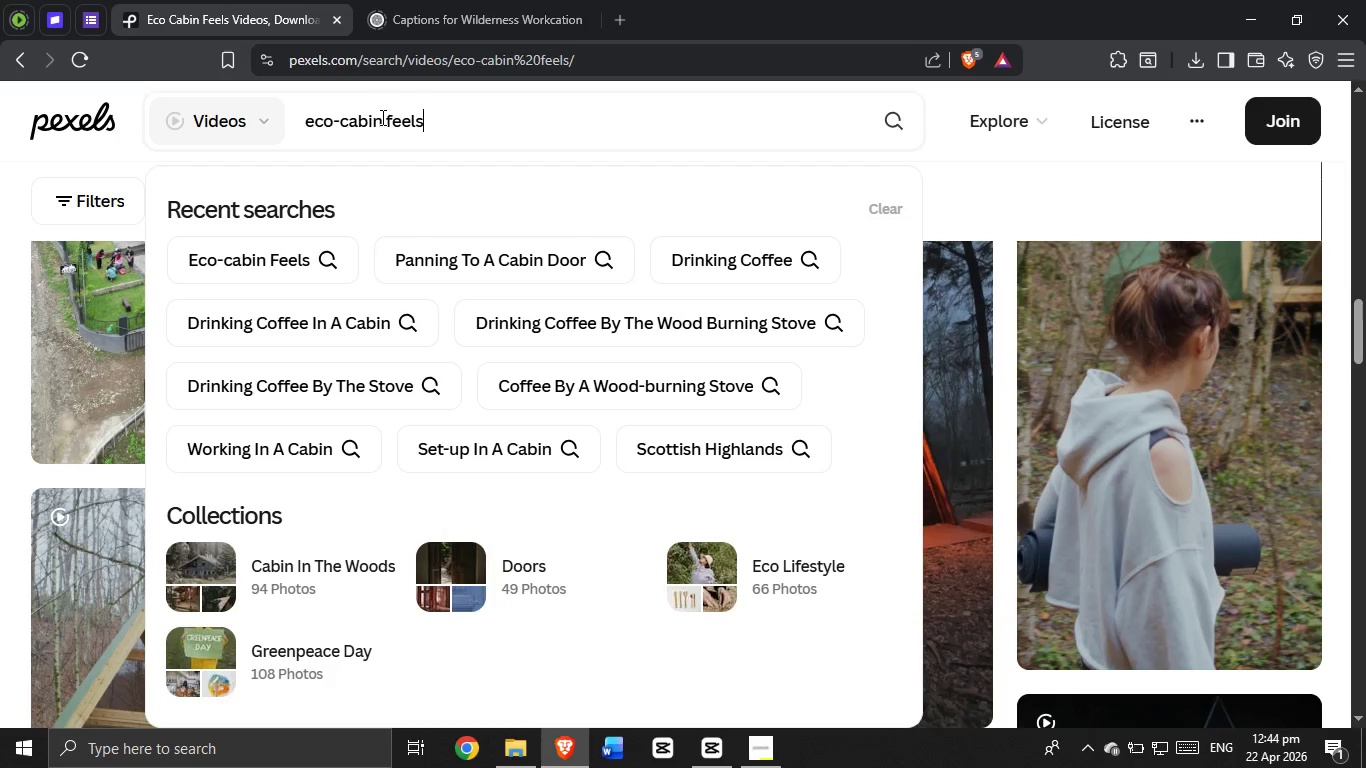 
key(Backspace)
key(Backspace)
key(Backspace)
key(Backspace)
key(Backspace)
type(what eco-cabin)
key(Backspace)
type(the inside od)
key(Backspace)
type(f a cabin feels like?)
 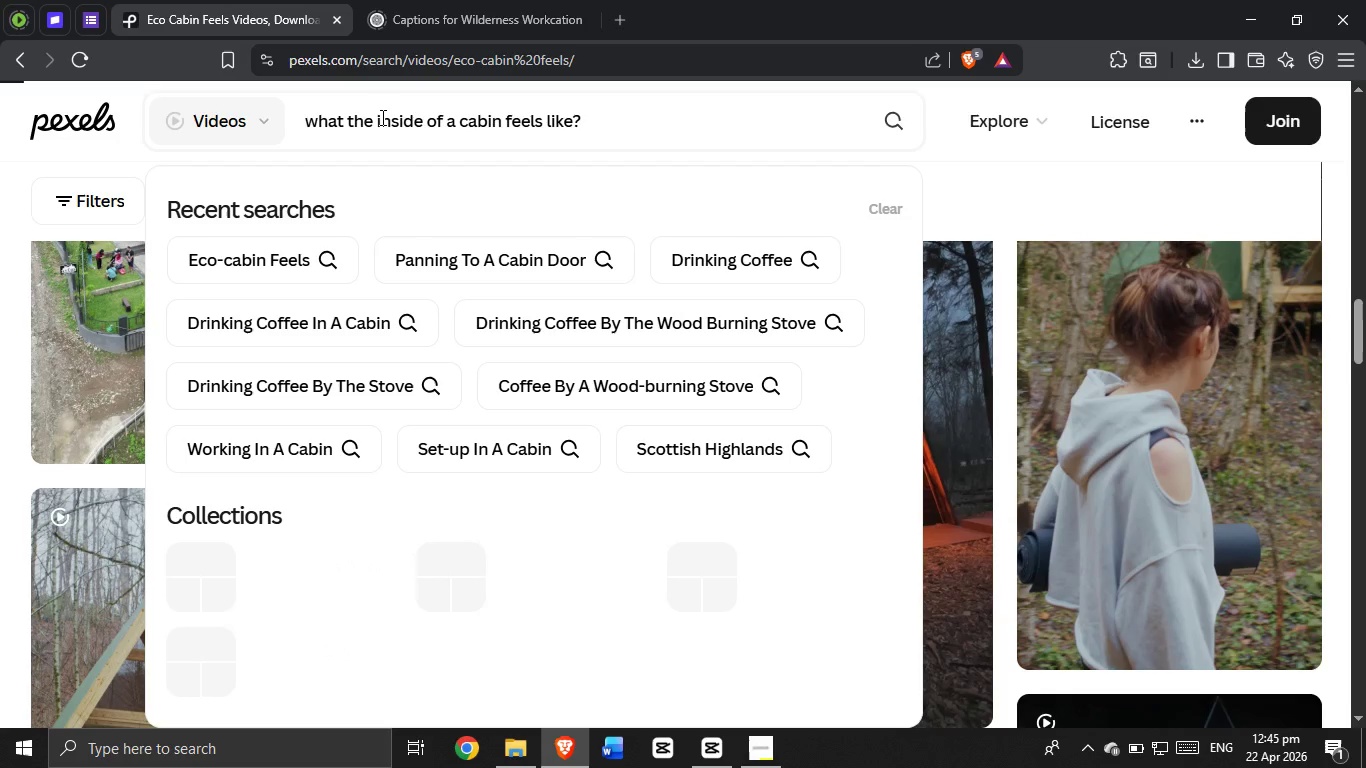 
key(Enter)
 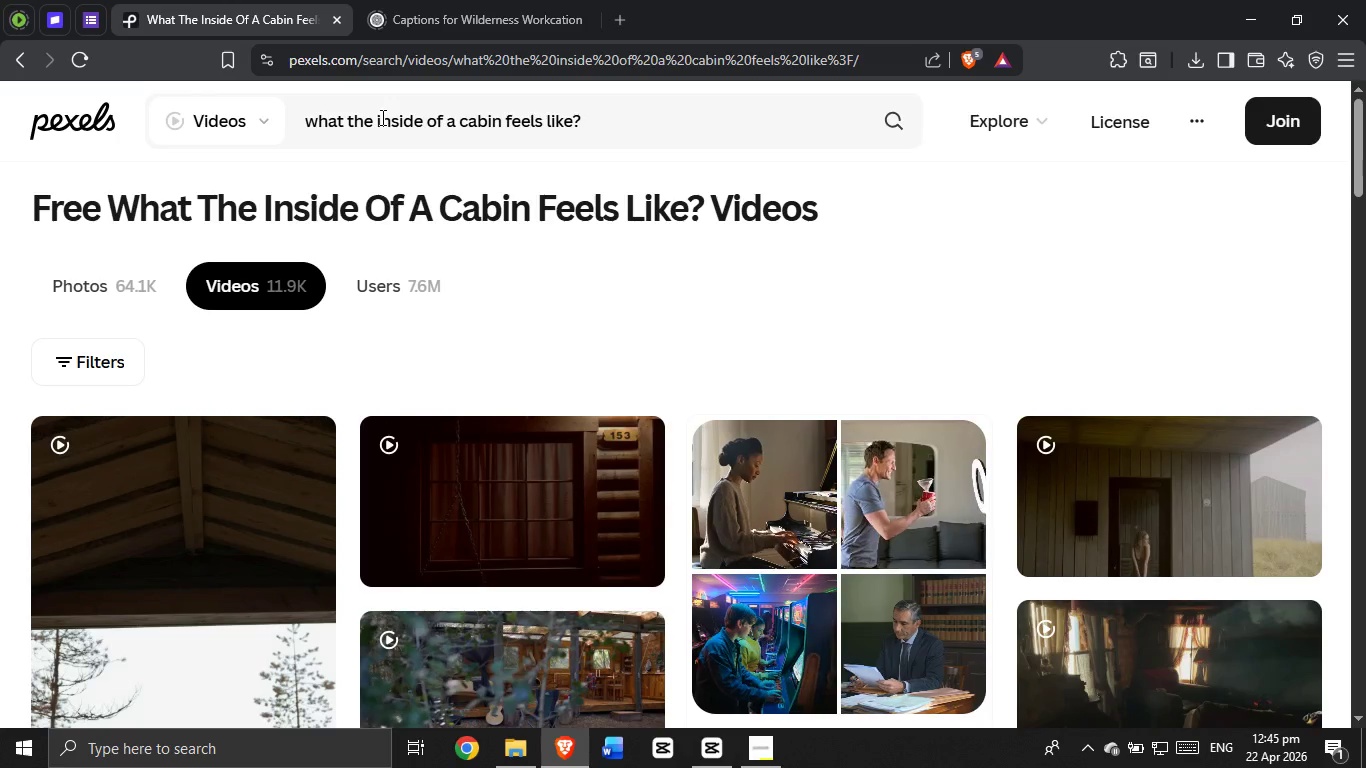 
wait(23.25)
 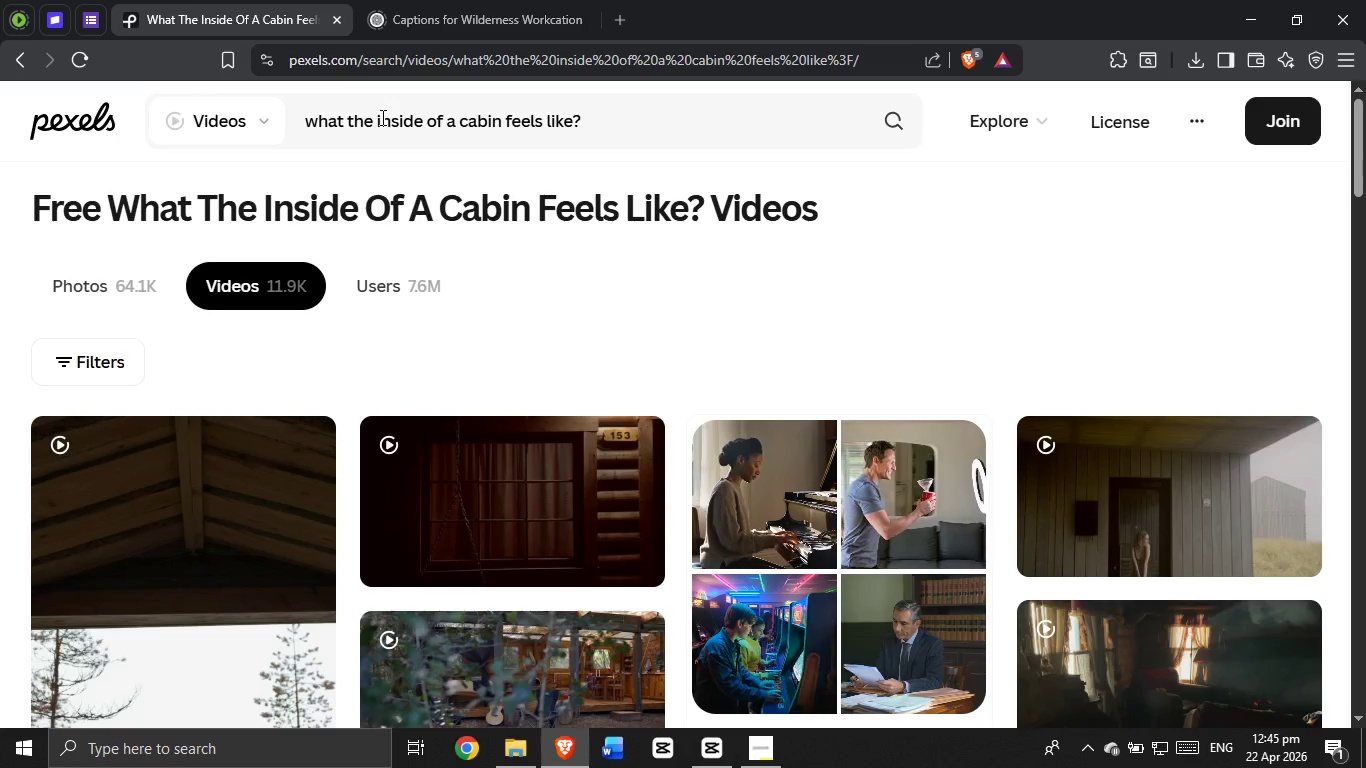 
scroll: coordinate [580, 415], scroll_direction: down, amount: 4.0
 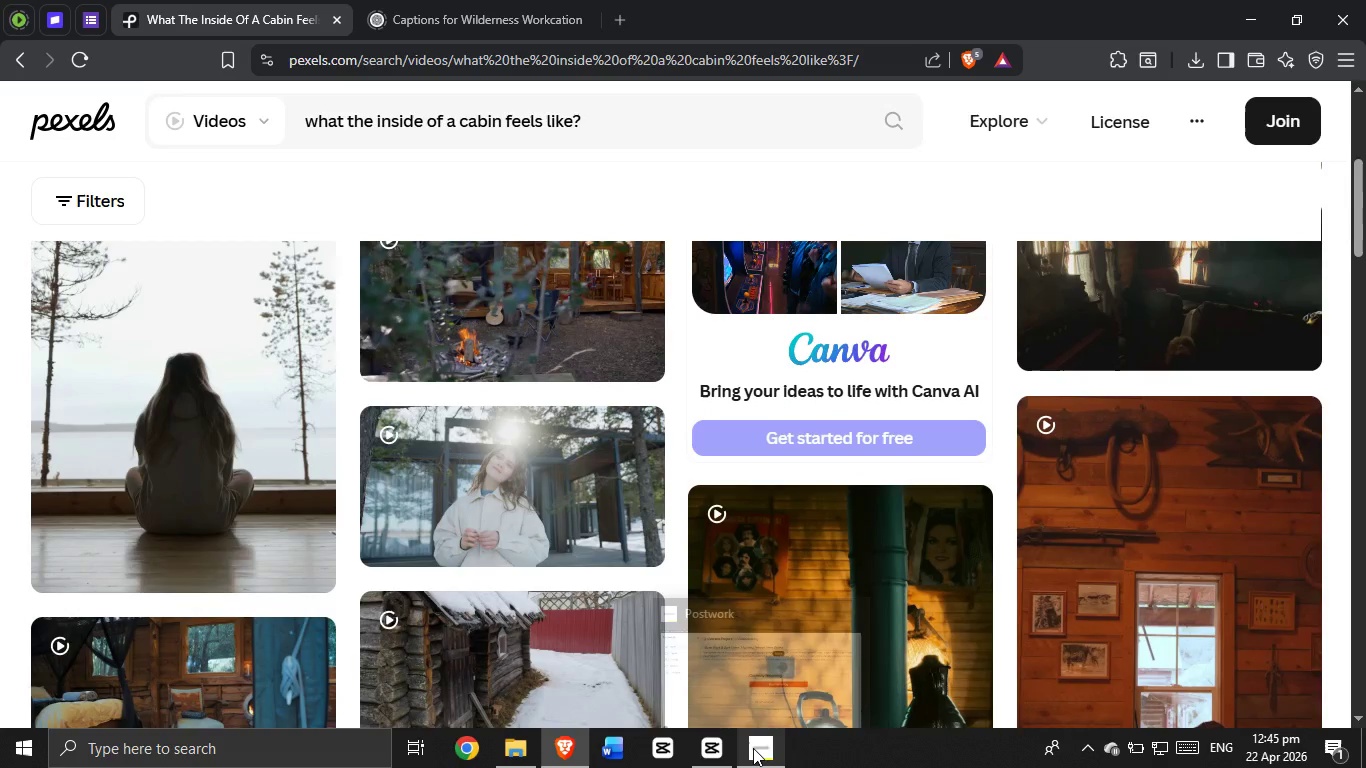 
left_click([753, 748])